 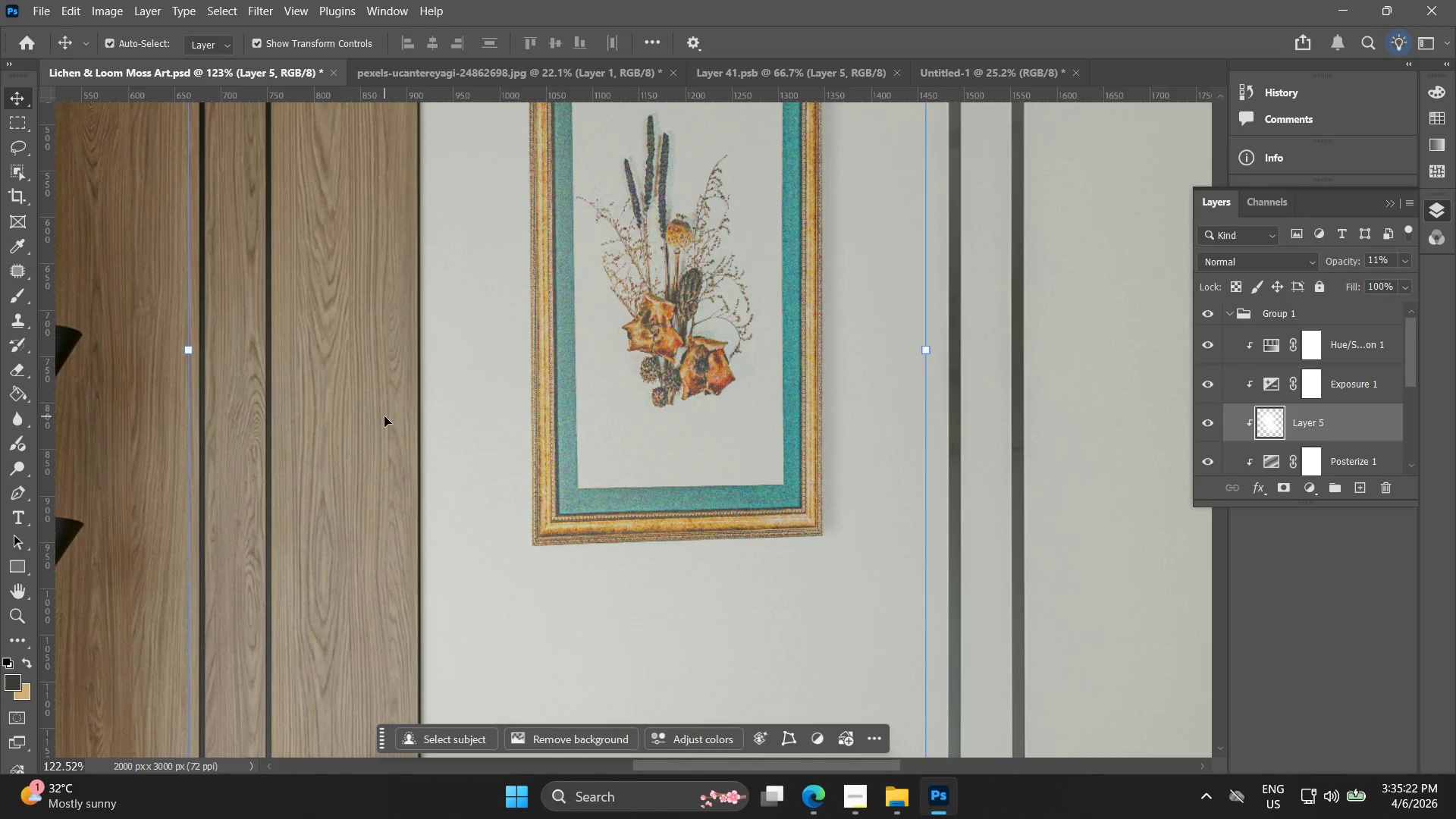 
key(Alt+AltLeft)
 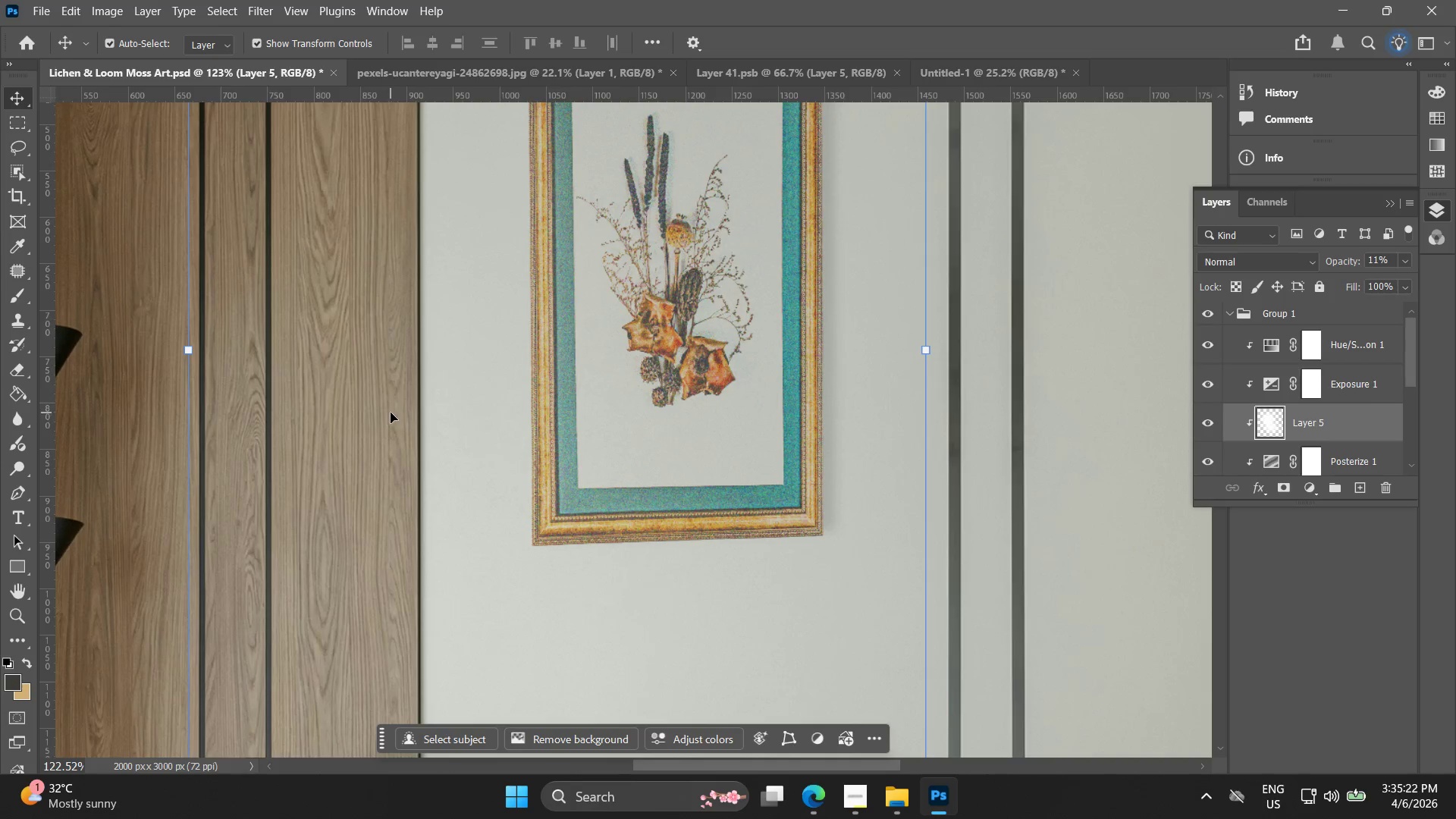 
key(Alt+AltLeft)
 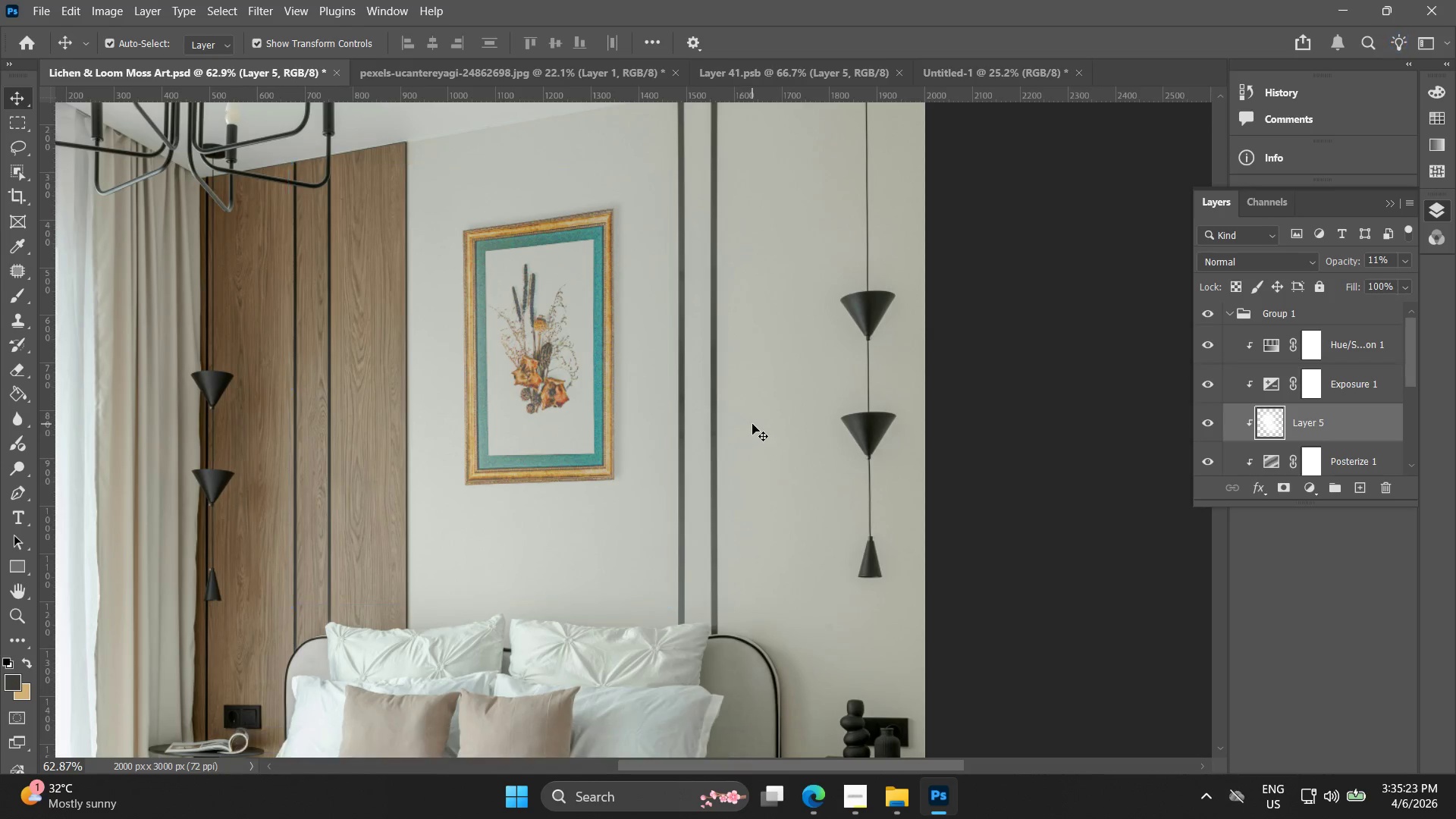 
scroll: coordinate [394, 423], scroll_direction: down, amount: 7.0
 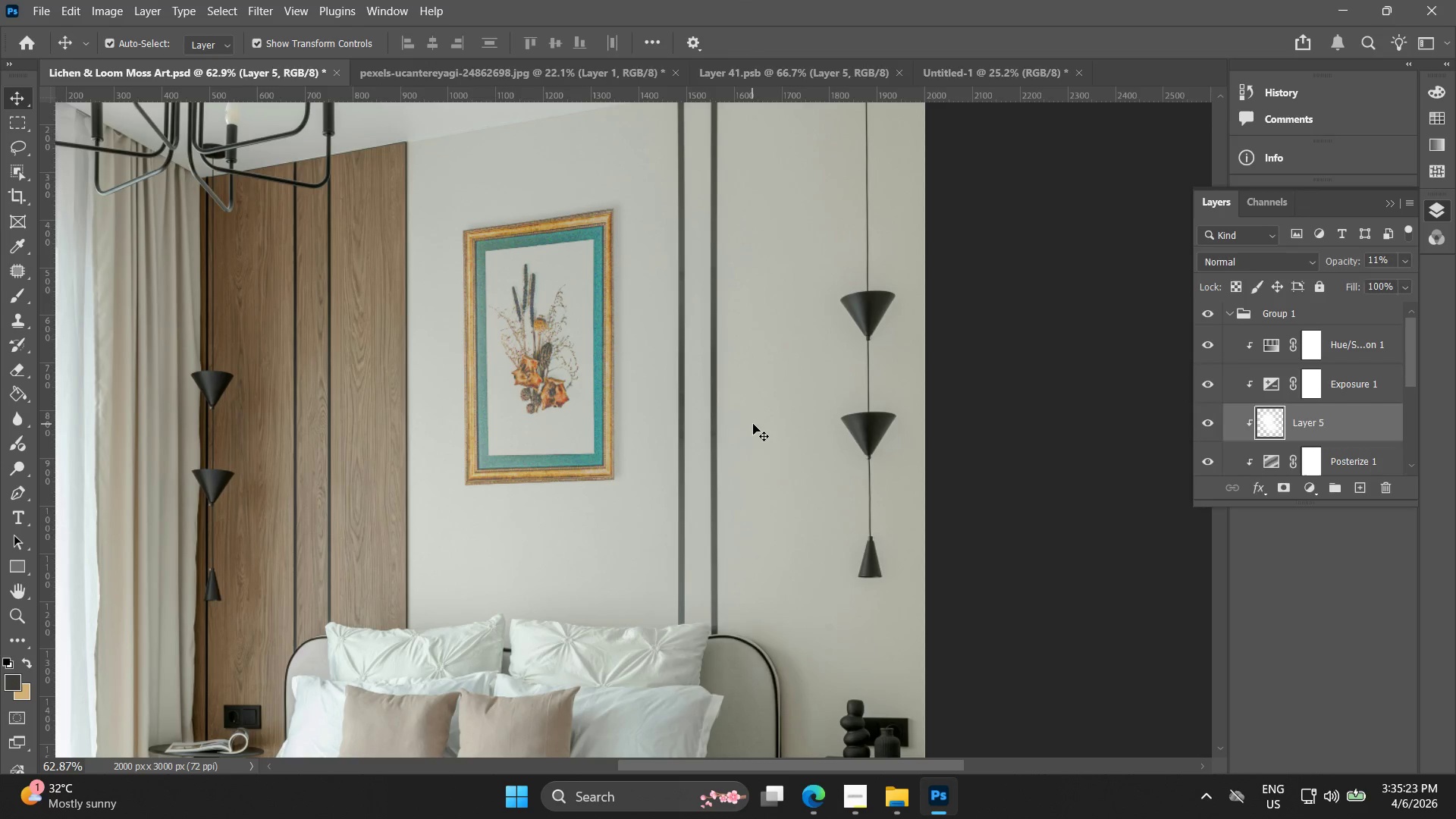 
hold_key(key=Space, duration=0.64)
 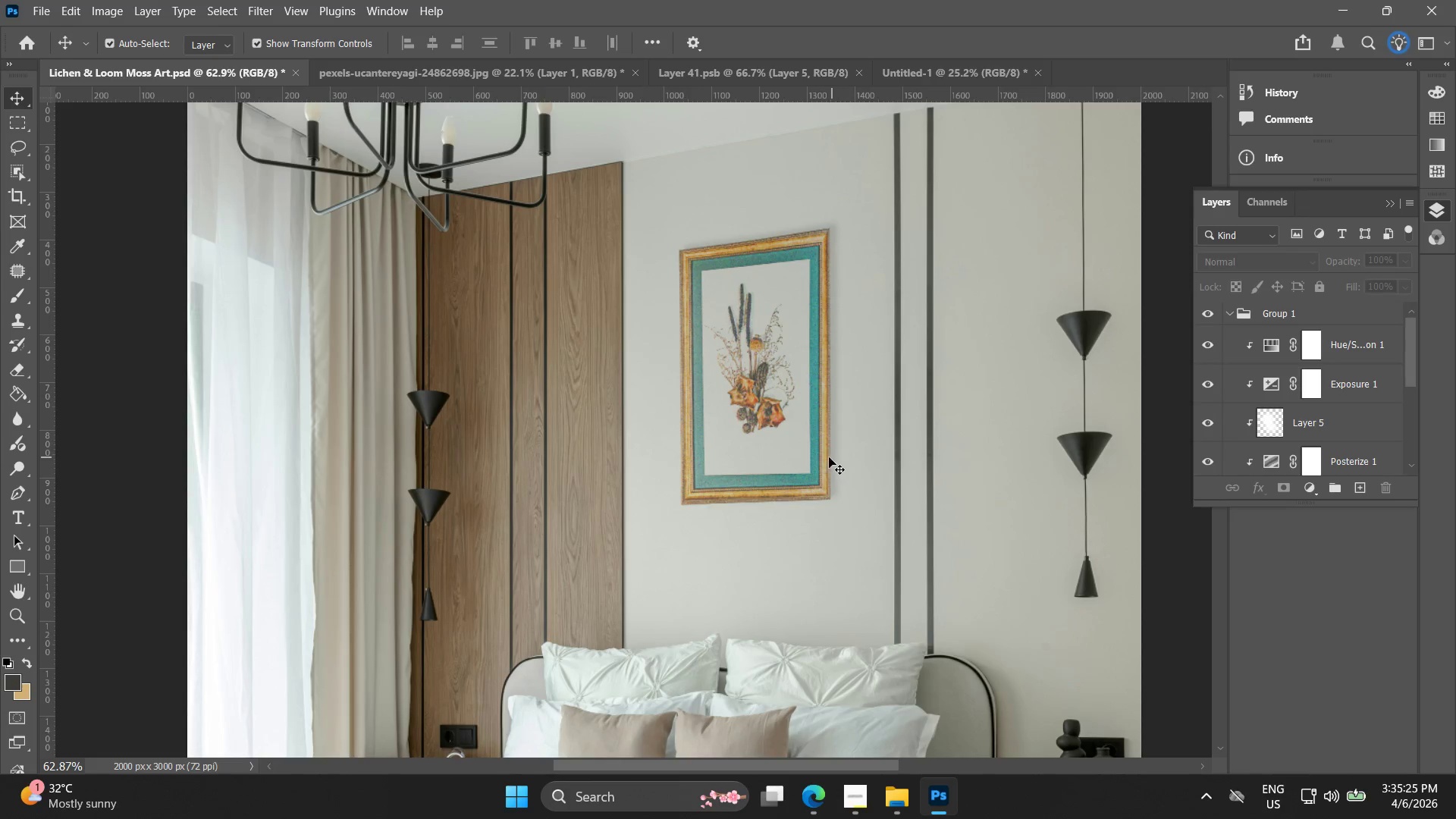 
left_click_drag(start_coordinate=[704, 441], to_coordinate=[920, 461])
 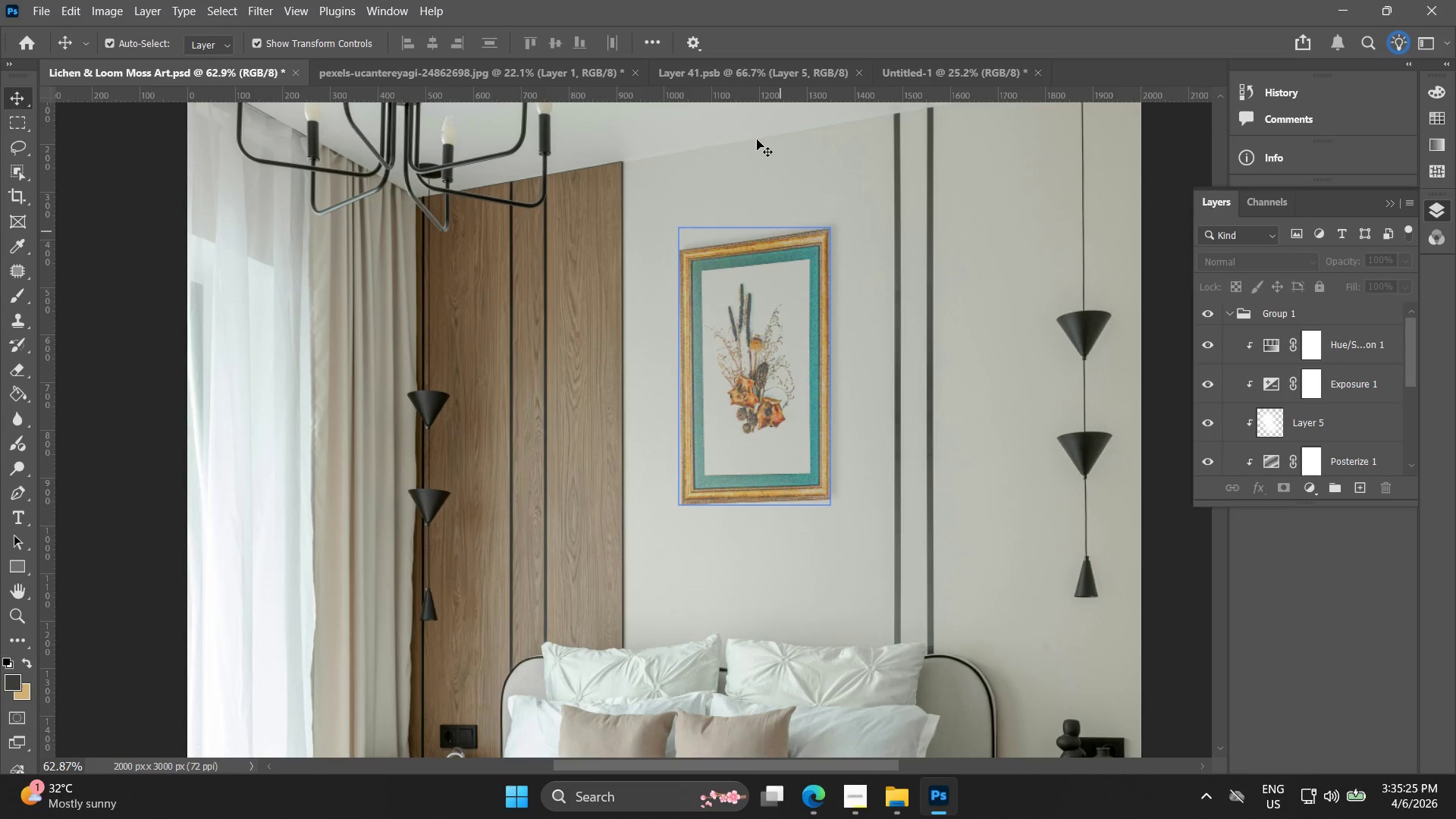 
left_click([720, 74])
 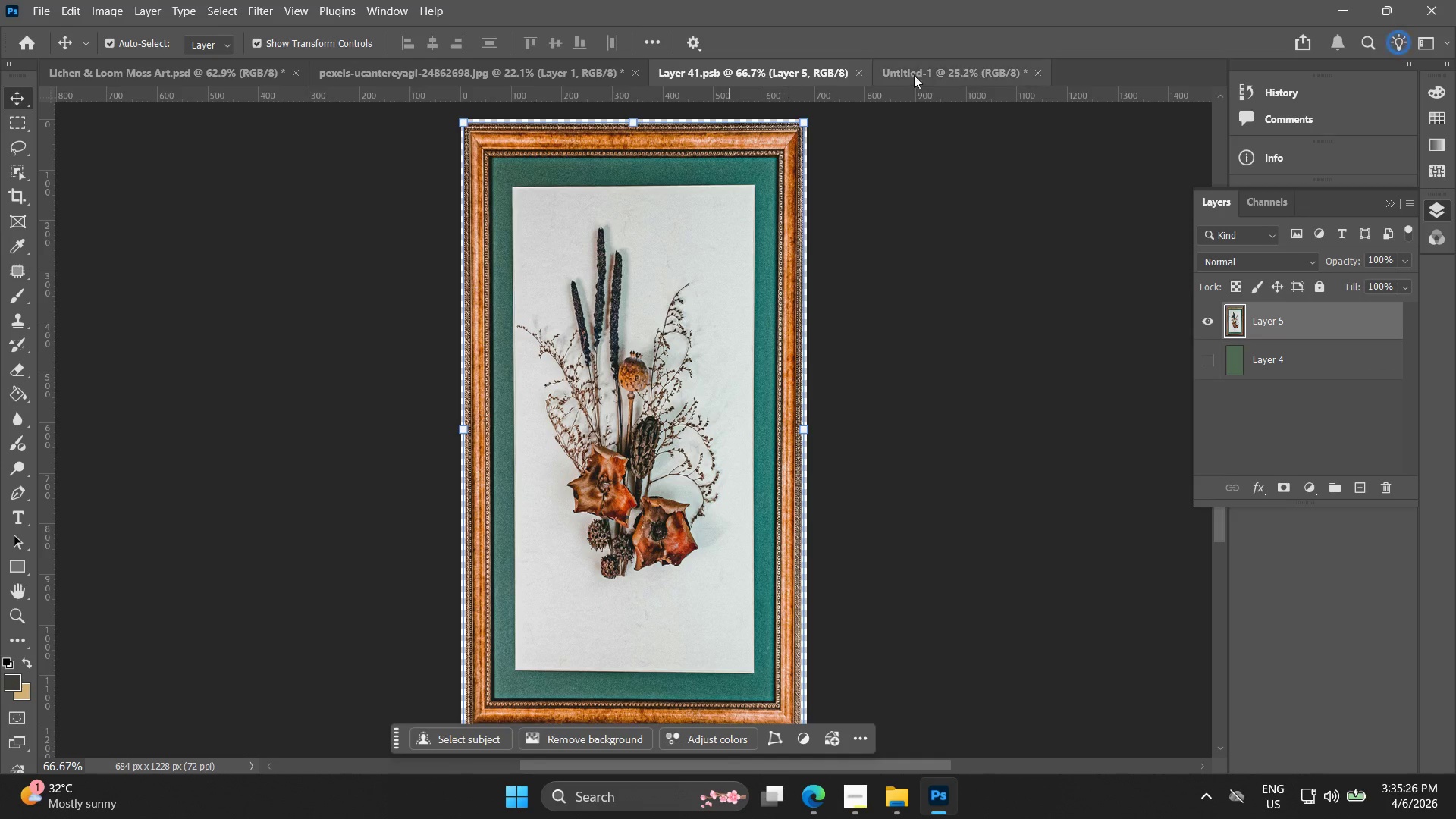 
left_click([934, 62])
 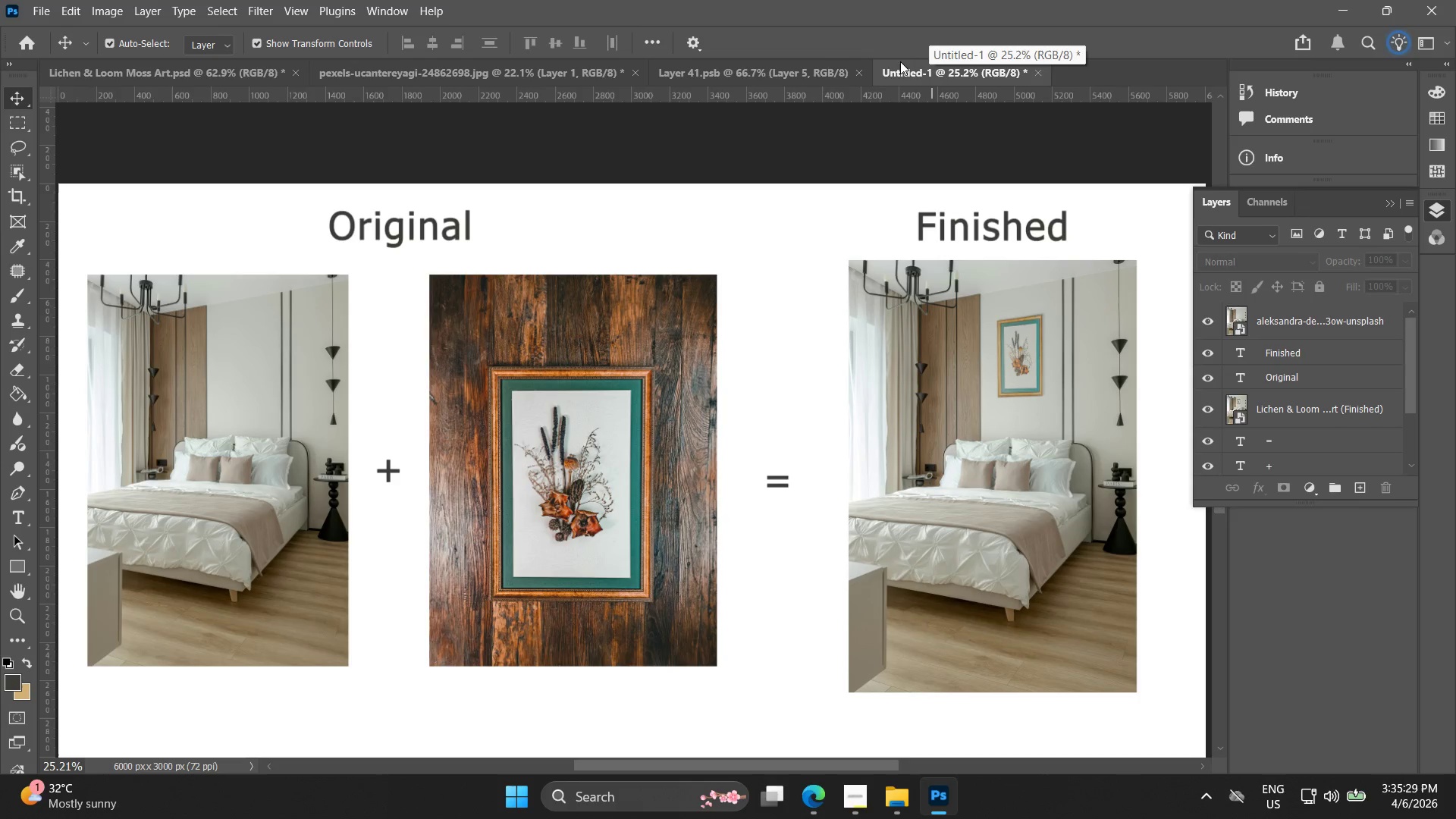 
left_click([582, 72])
 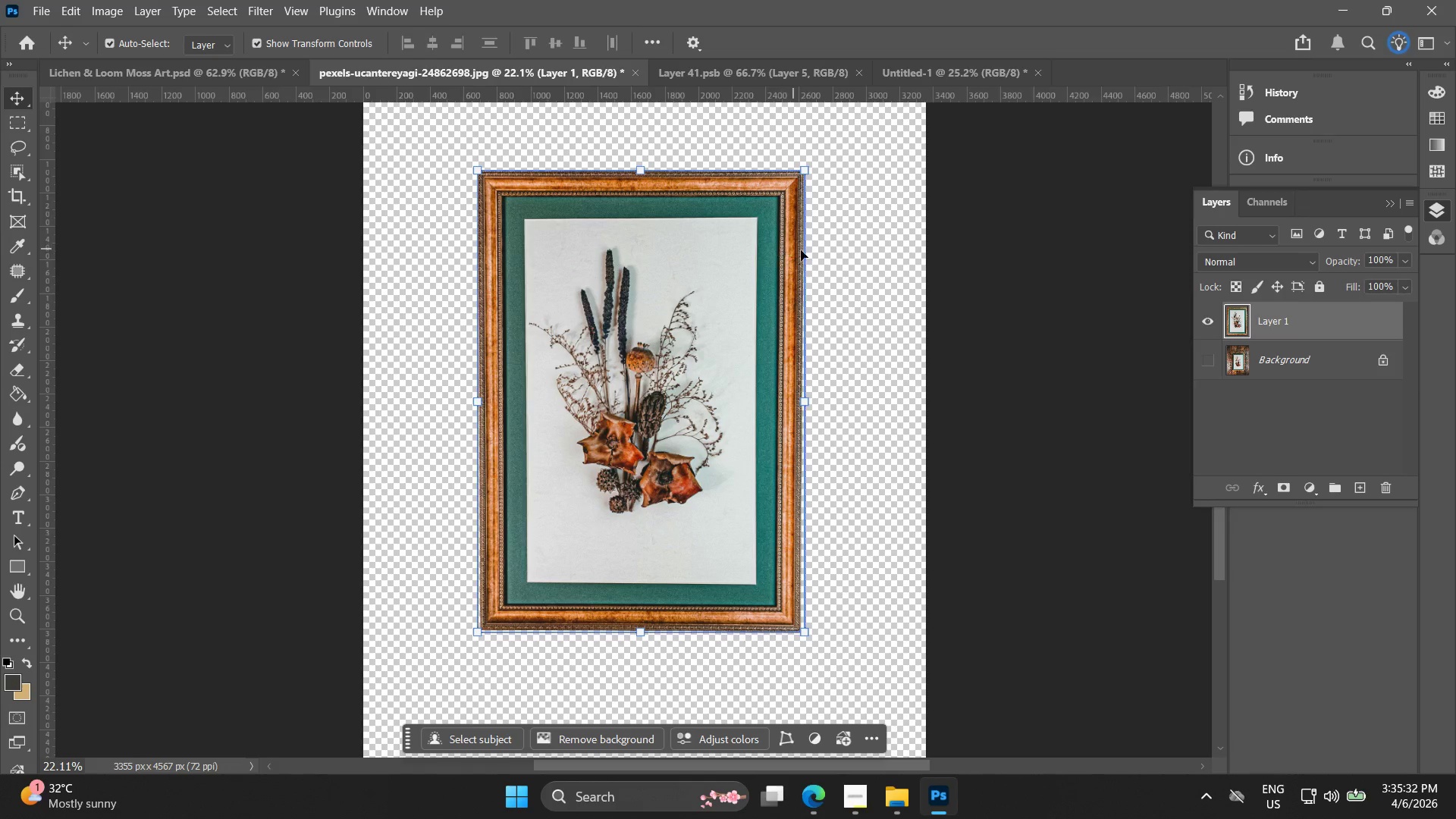 
double_click([785, 301])
 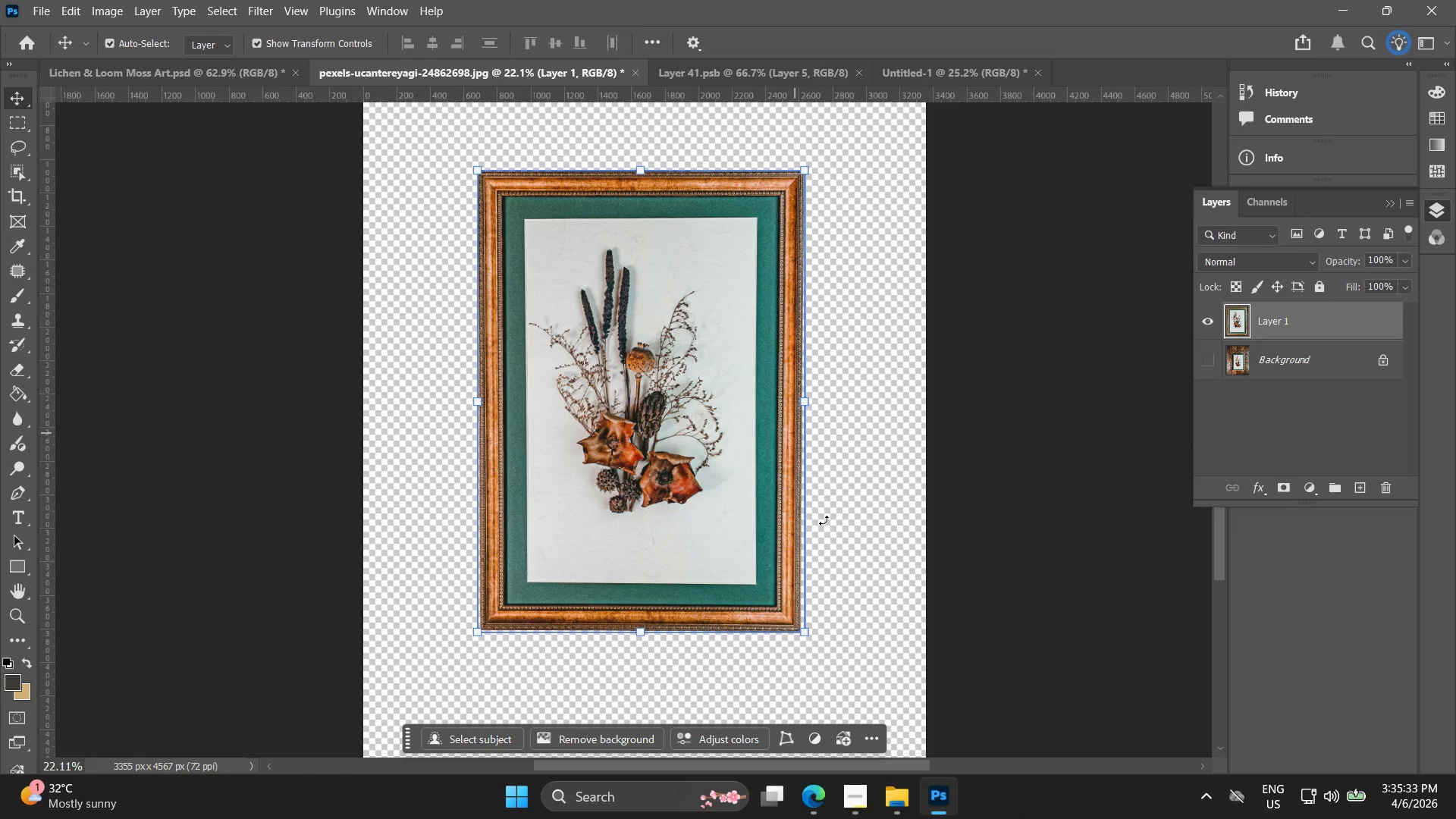 
left_click([903, 817])
 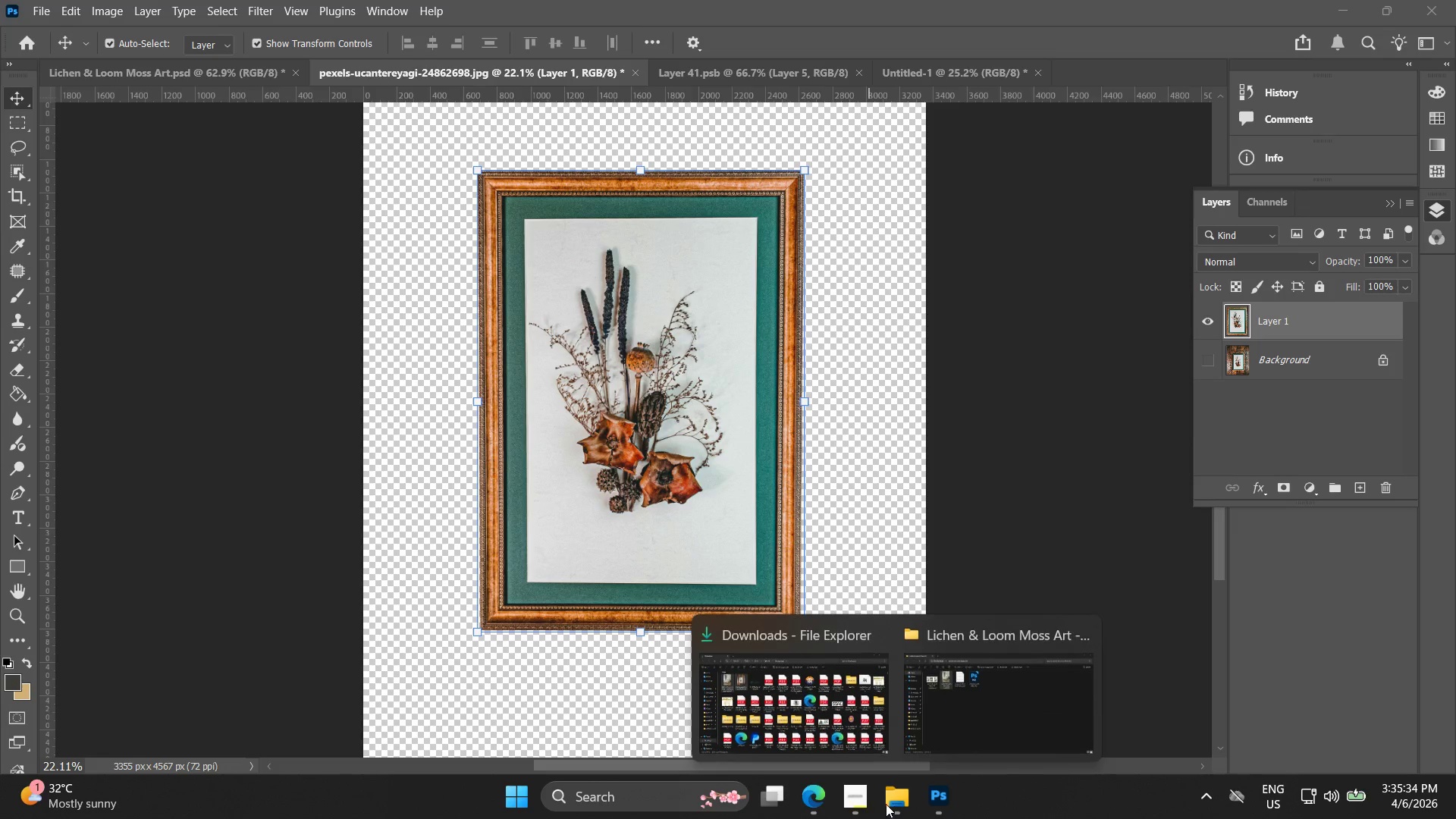 
left_click([868, 802])